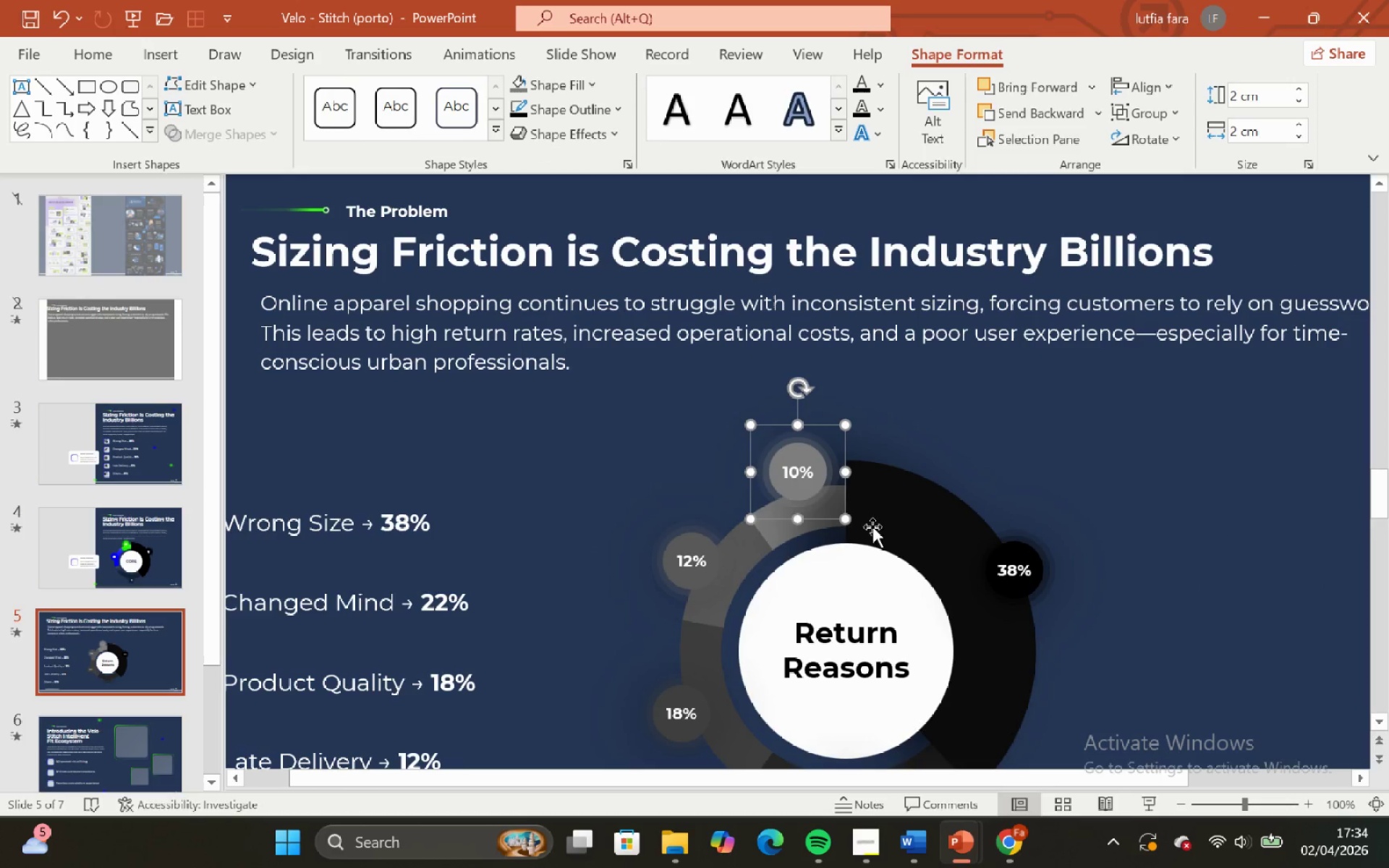 
scroll: coordinate [872, 373], scroll_direction: down, amount: 3.0
 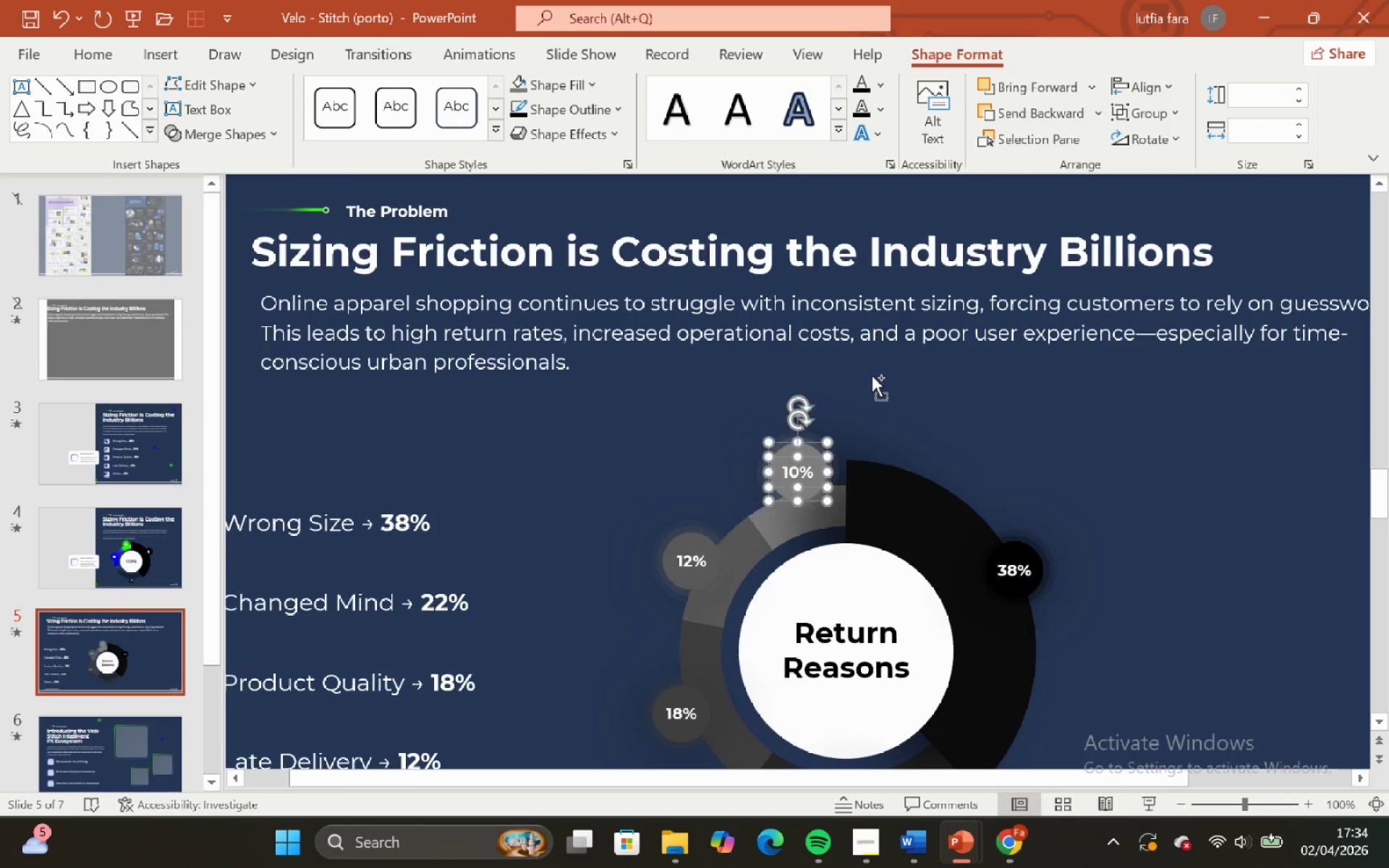 
left_click([888, 396])
 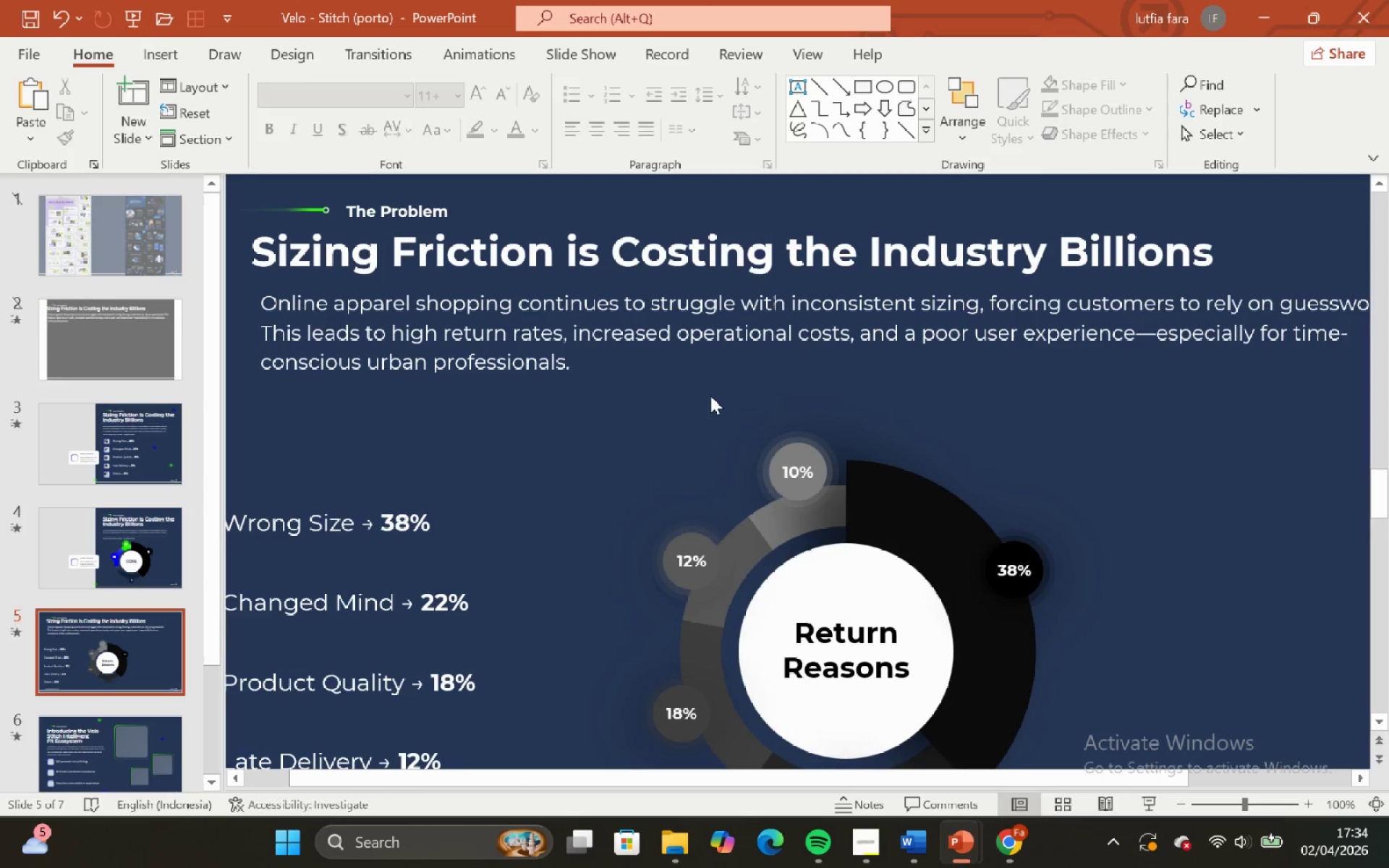 
left_click_drag(start_coordinate=[710, 395], to_coordinate=[878, 526])
 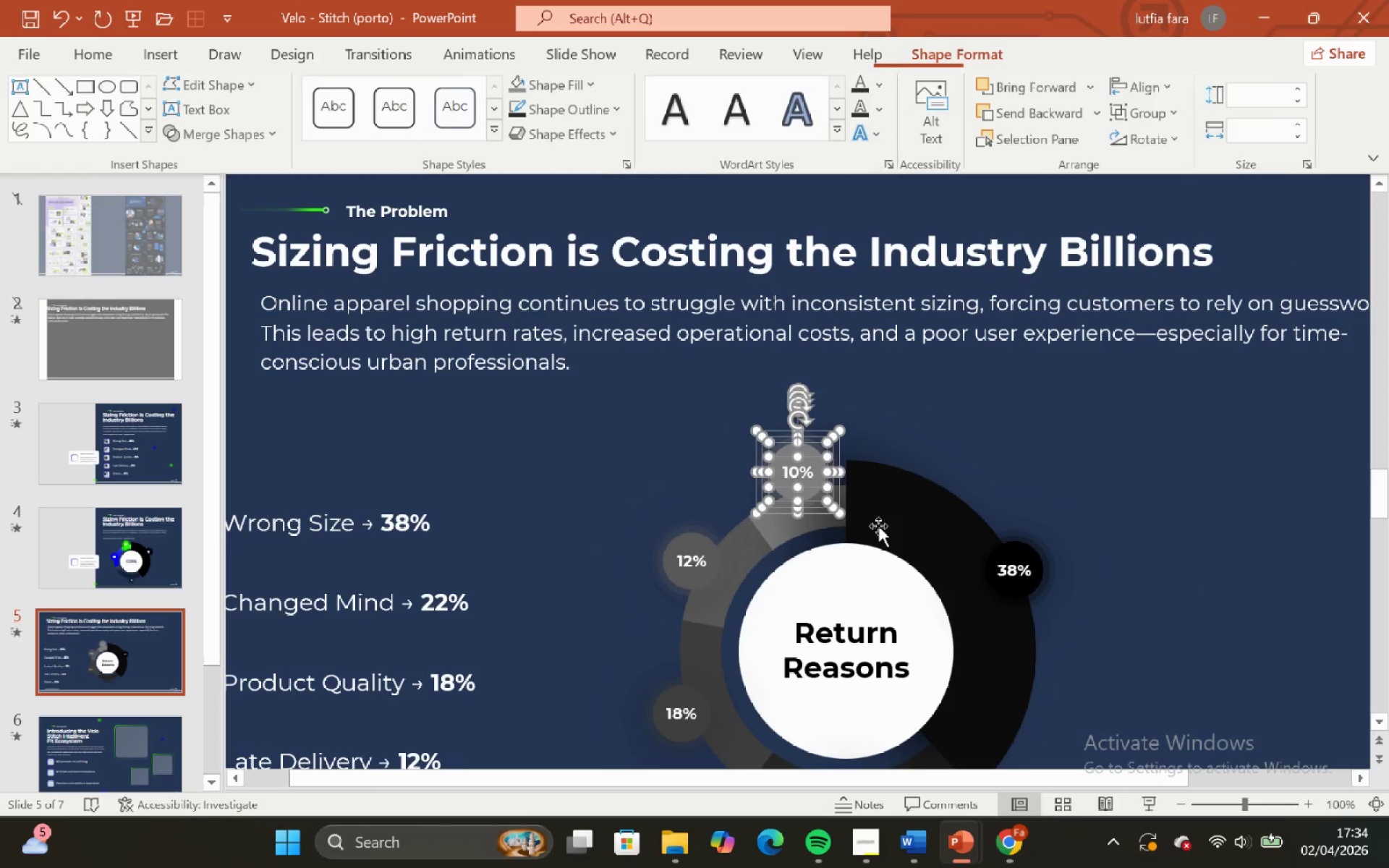 
key(Control+G)
 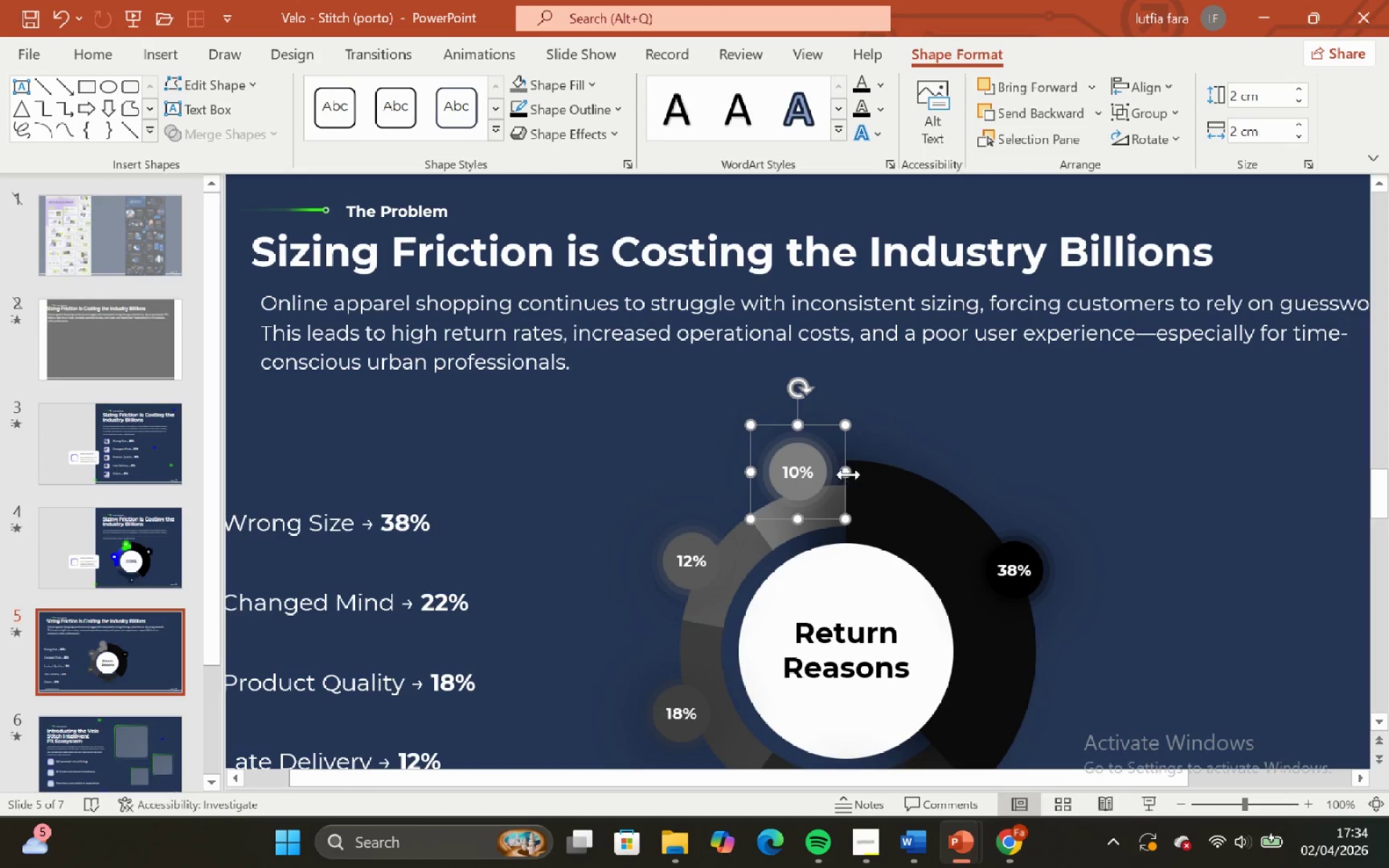 
hold_key(key=ShiftLeft, duration=0.58)
 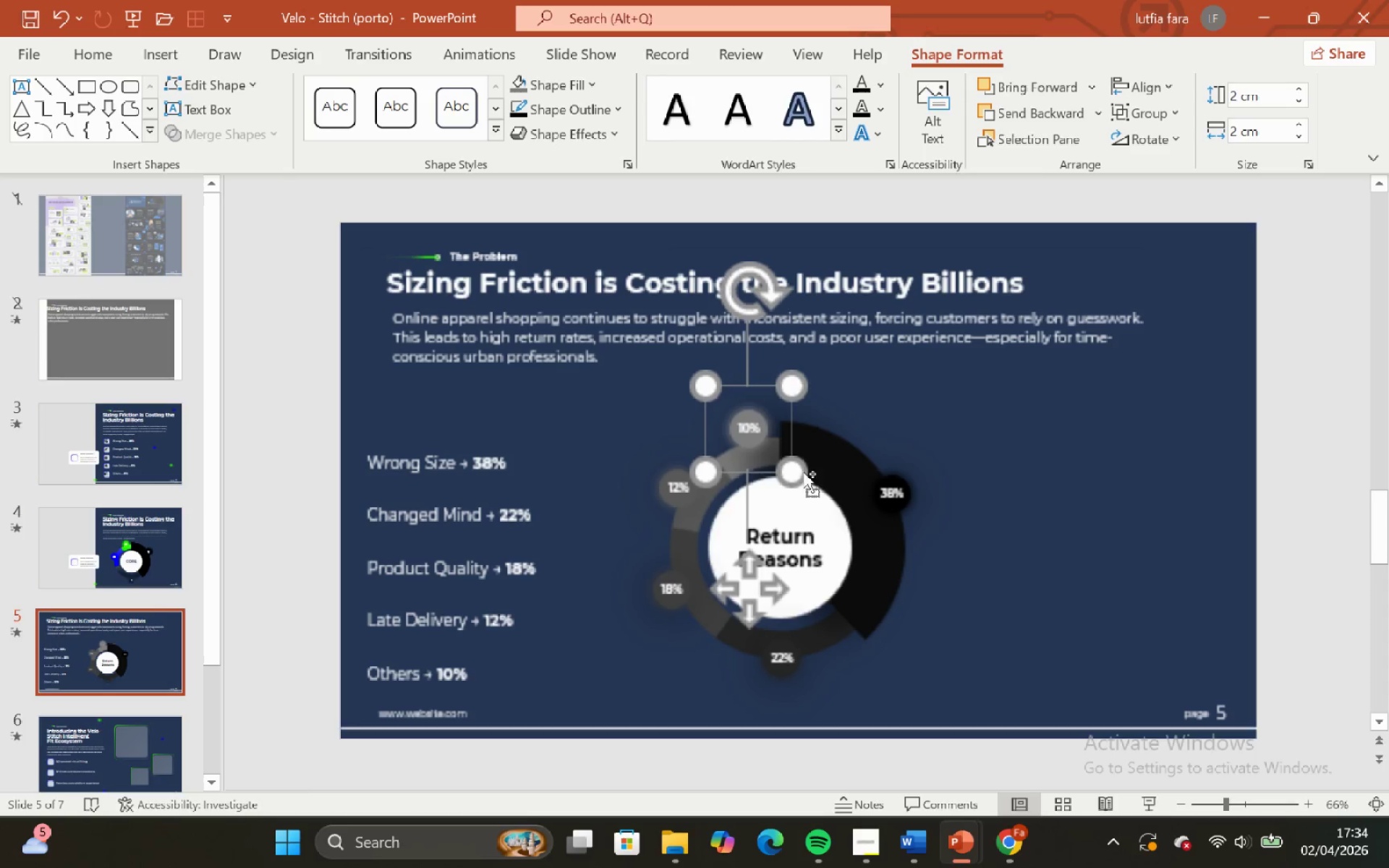 
hold_key(key=ControlLeft, duration=1.27)
 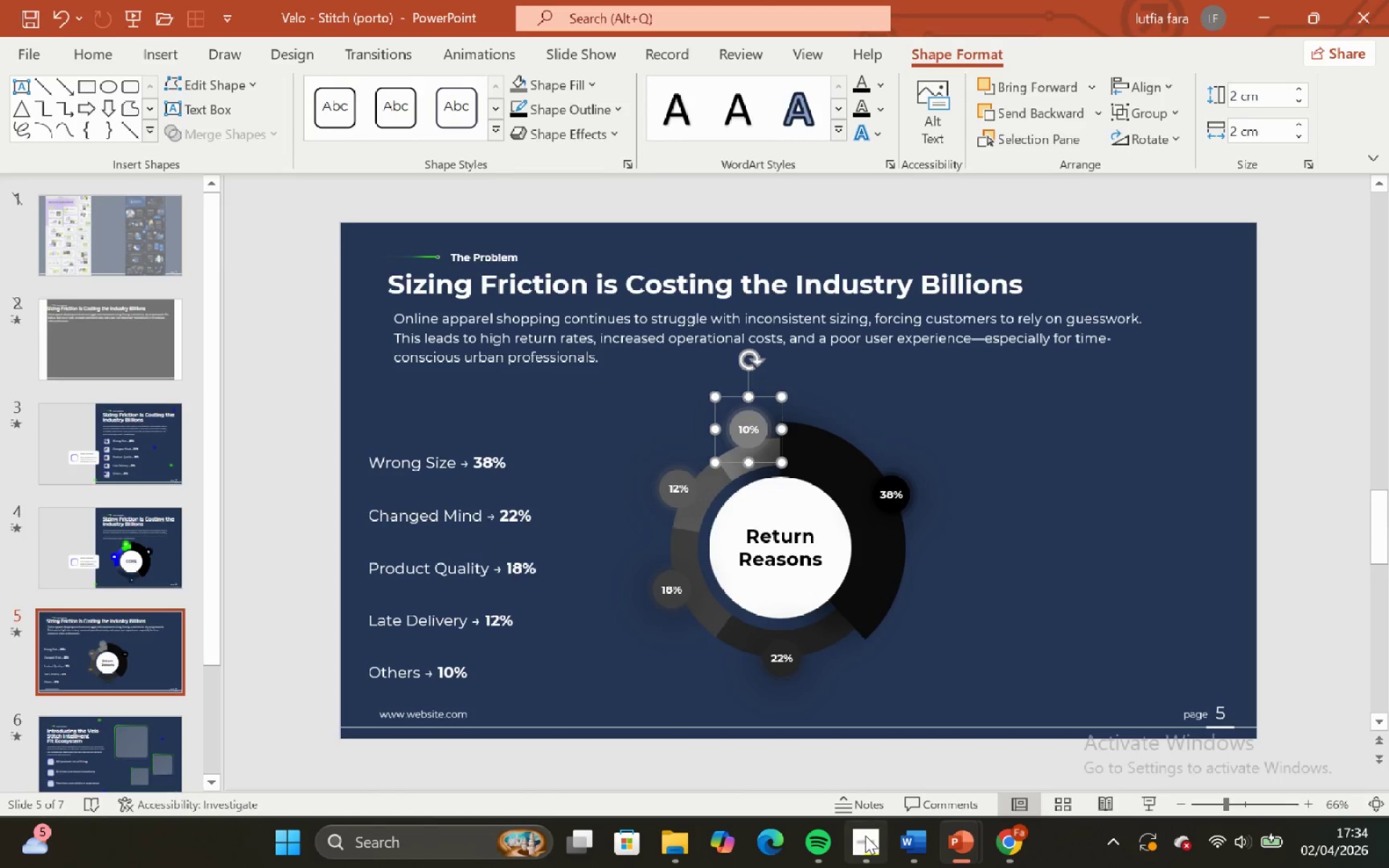 
hold_key(key=ShiftLeft, duration=0.39)
 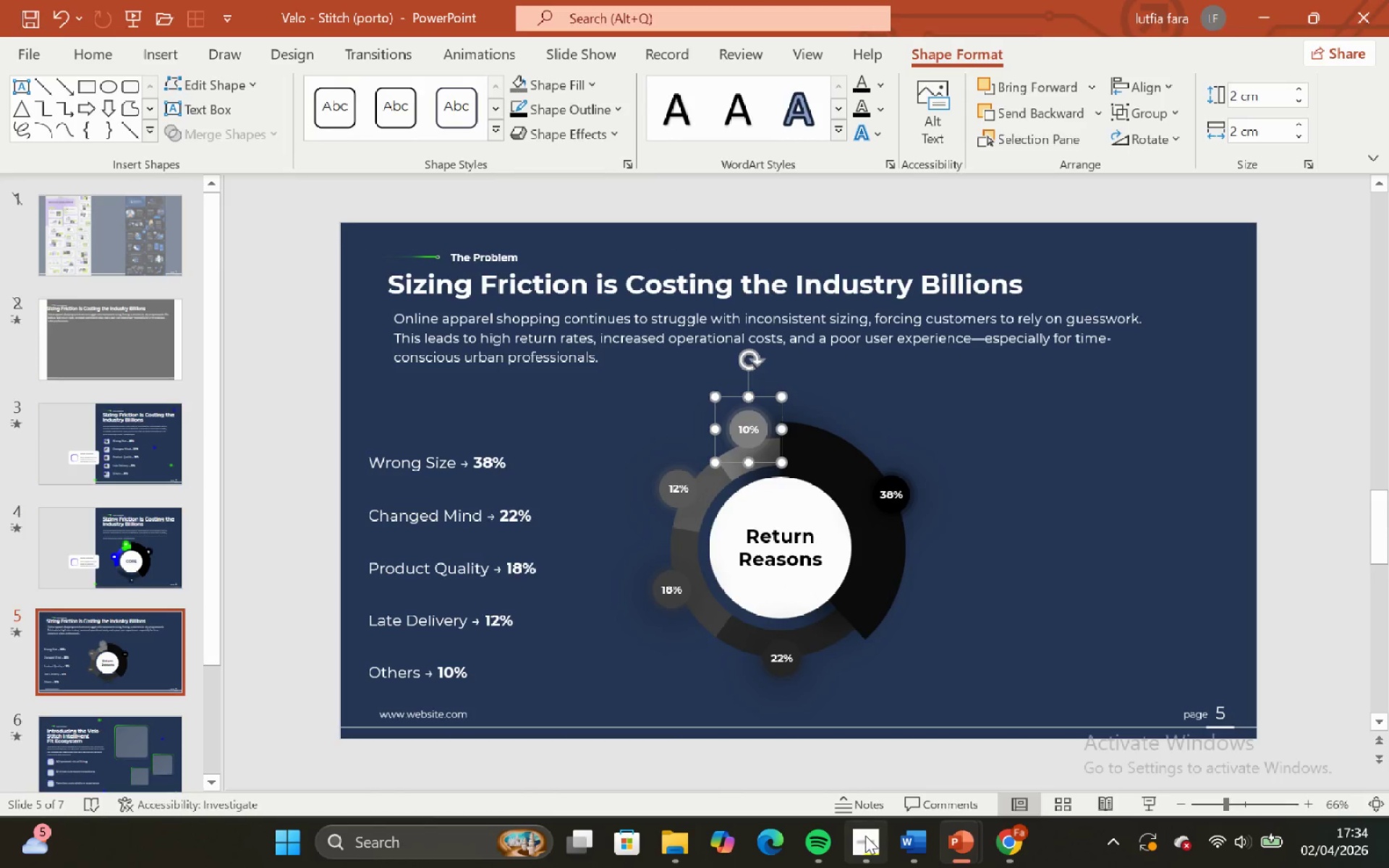 
scroll: coordinate [833, 467], scroll_direction: down, amount: 5.0
 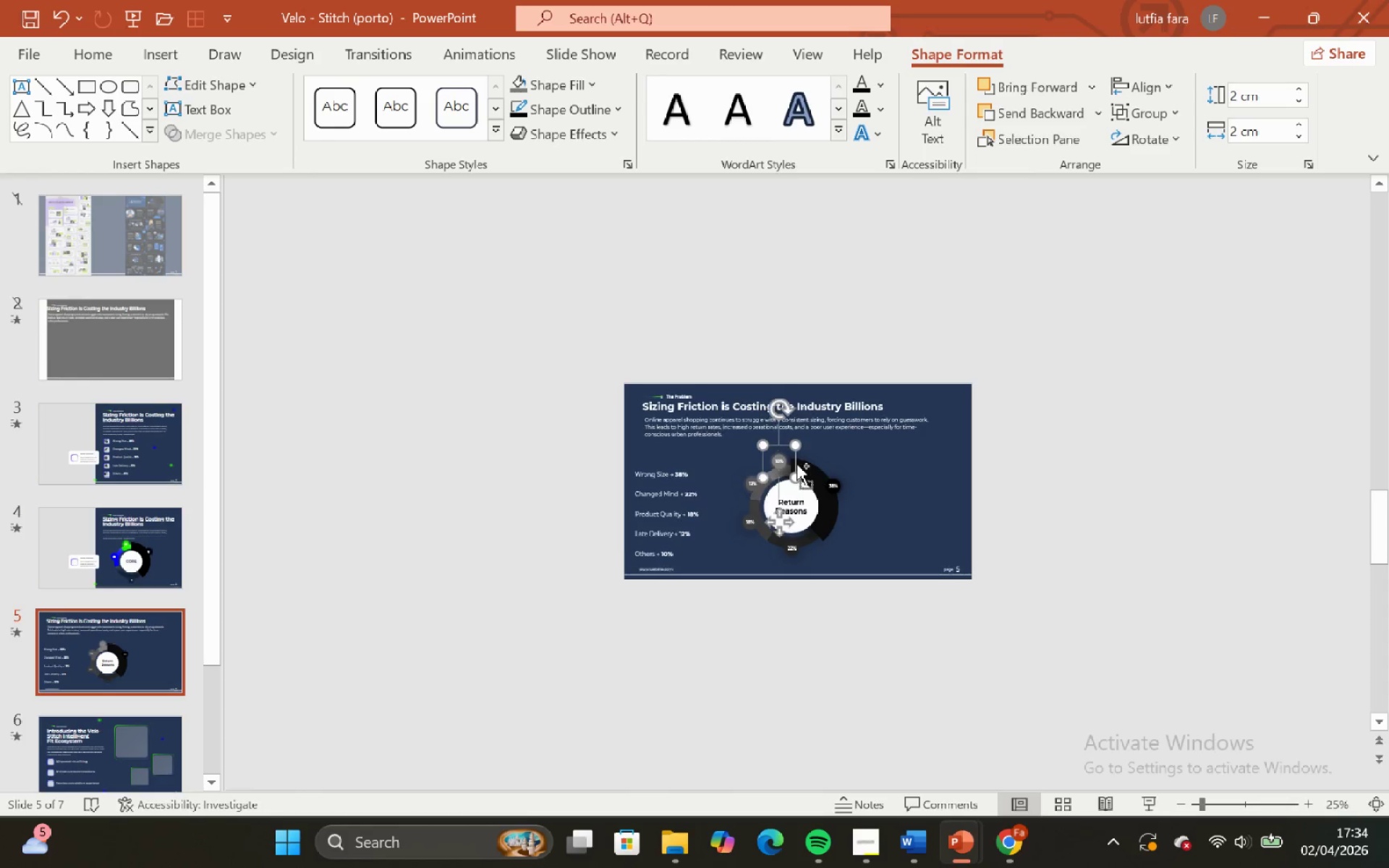 
scroll: coordinate [799, 465], scroll_direction: up, amount: 2.0